 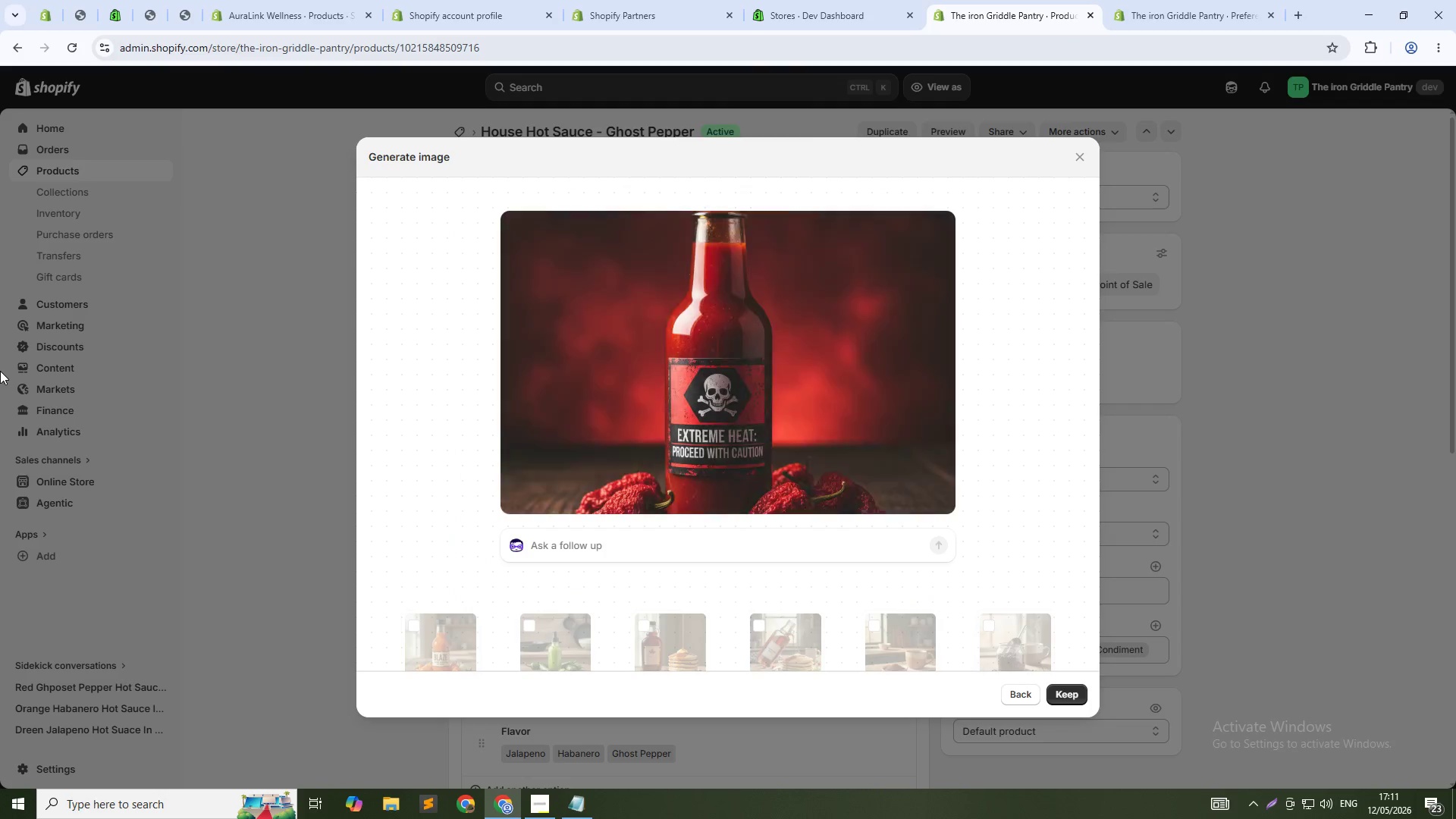 
left_click([1222, 386])
 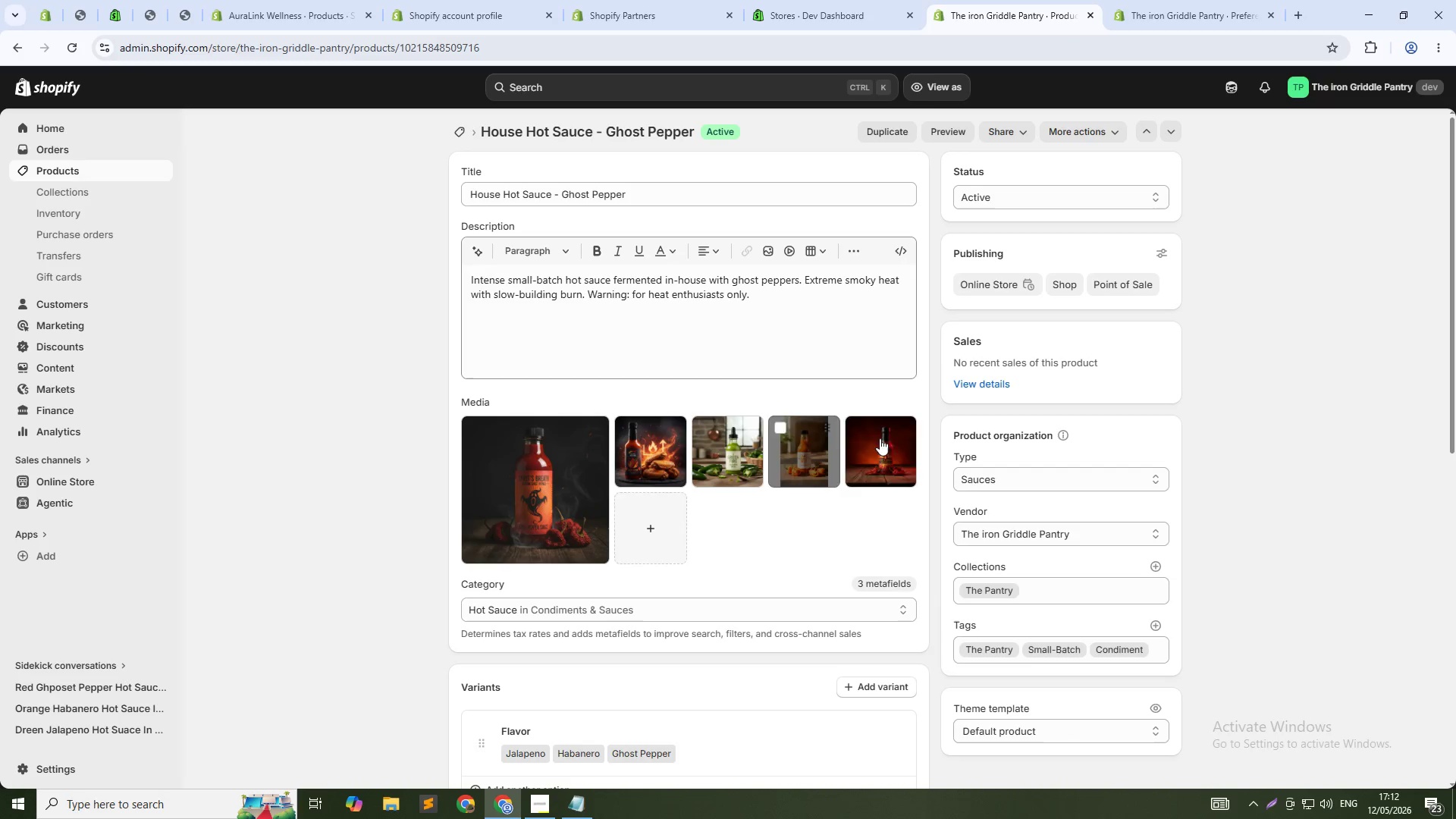 
left_click([873, 465])
 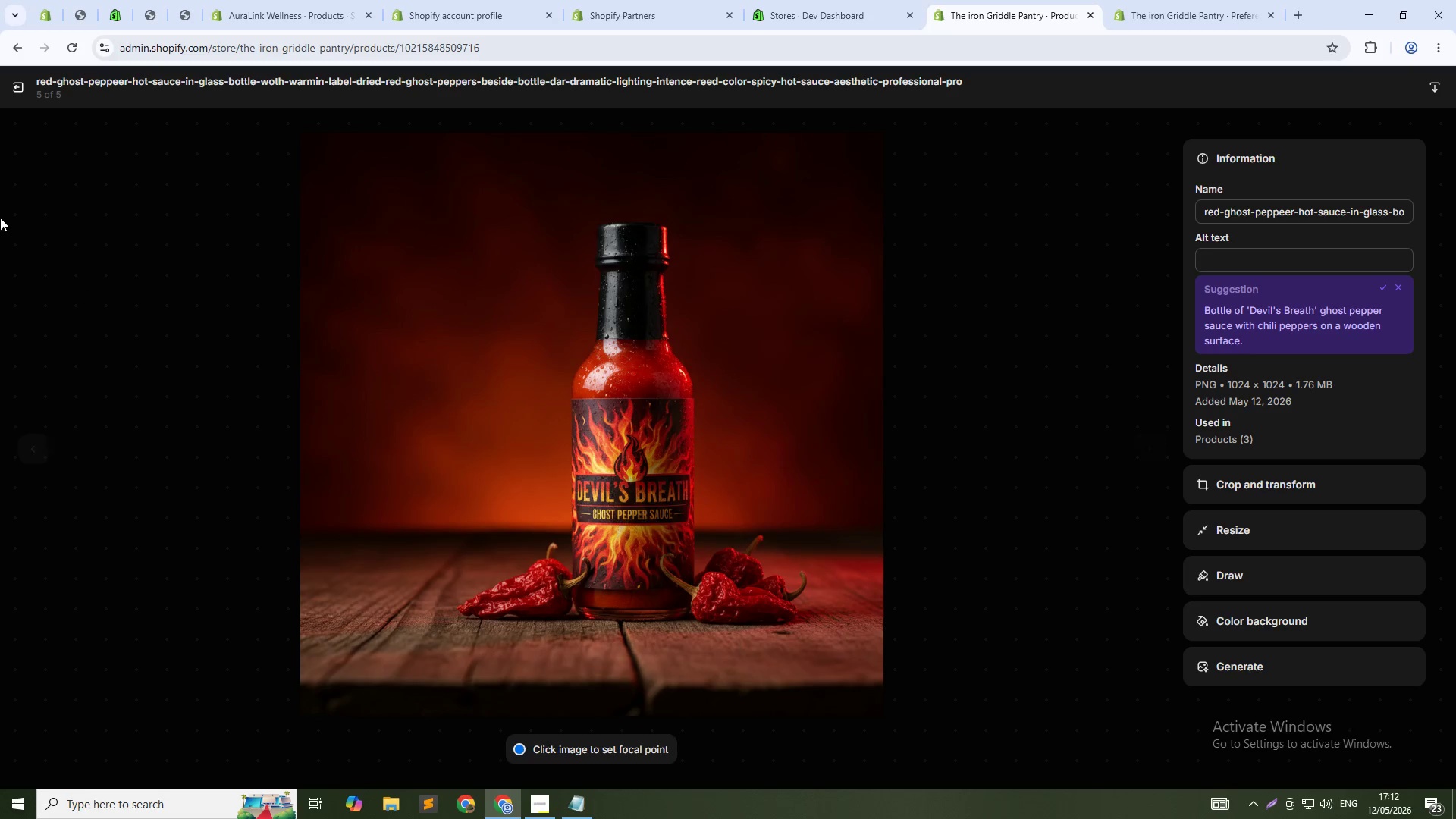 
left_click([14, 93])
 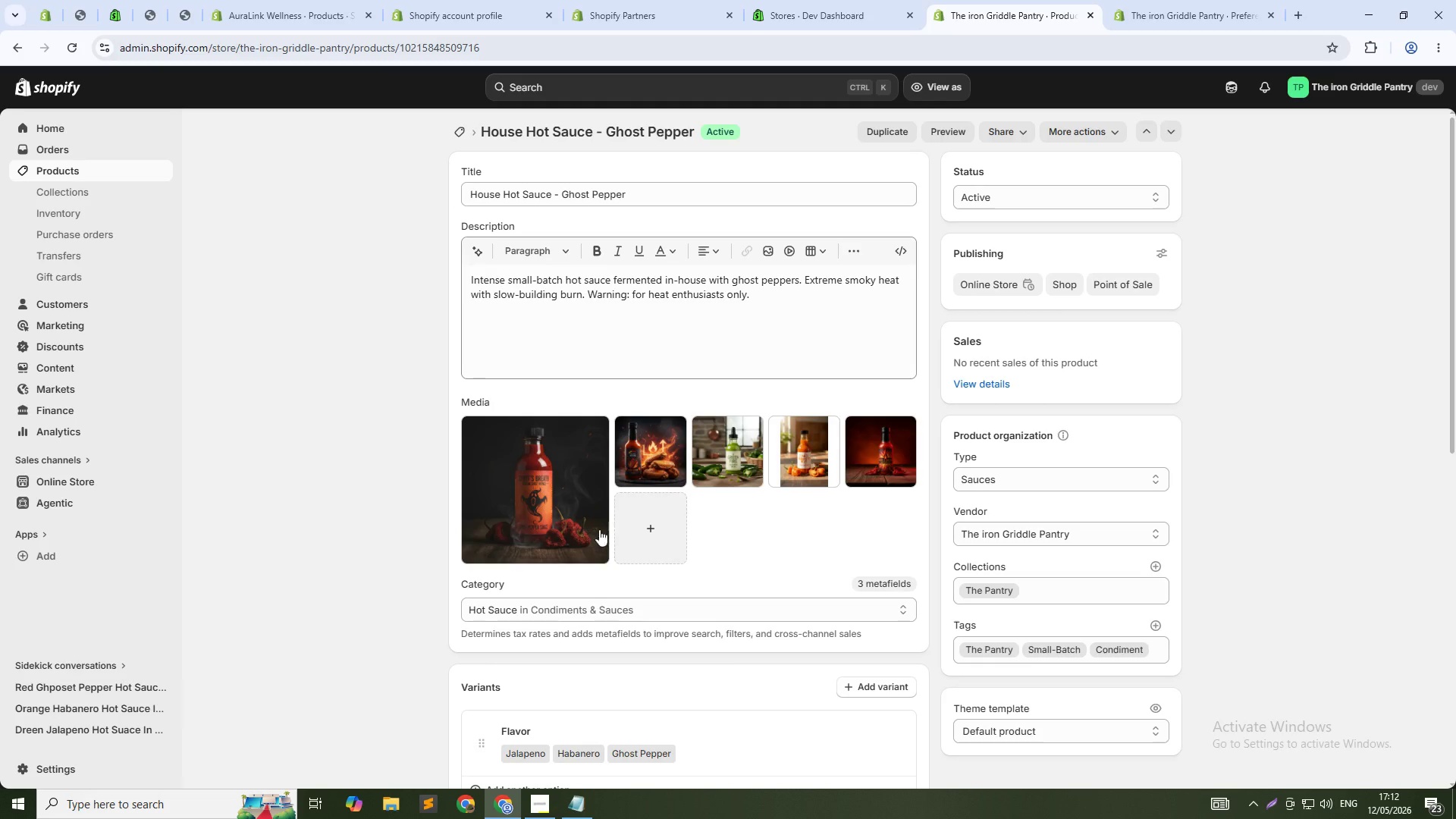 
left_click([654, 535])
 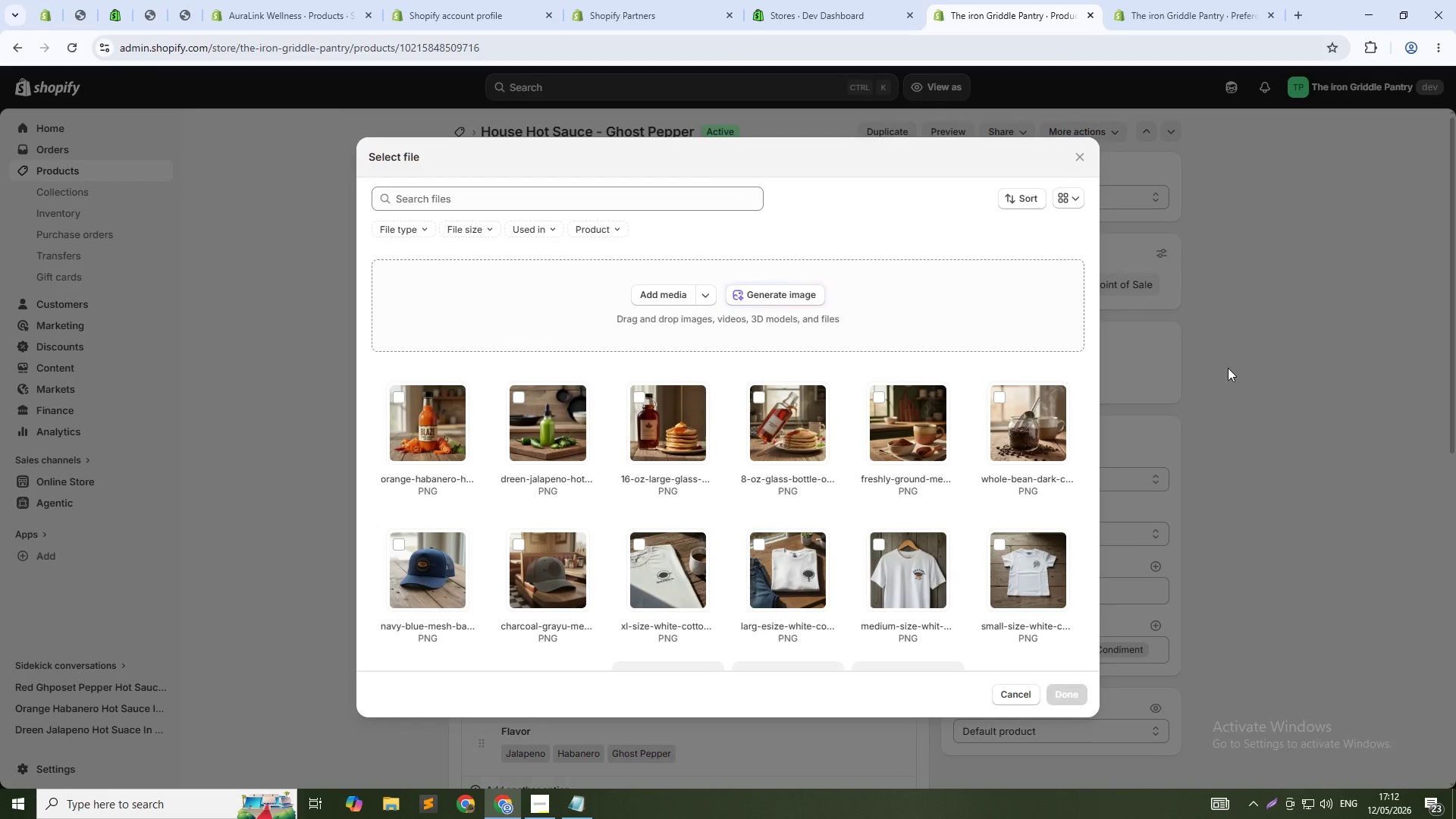 
wait(7.17)
 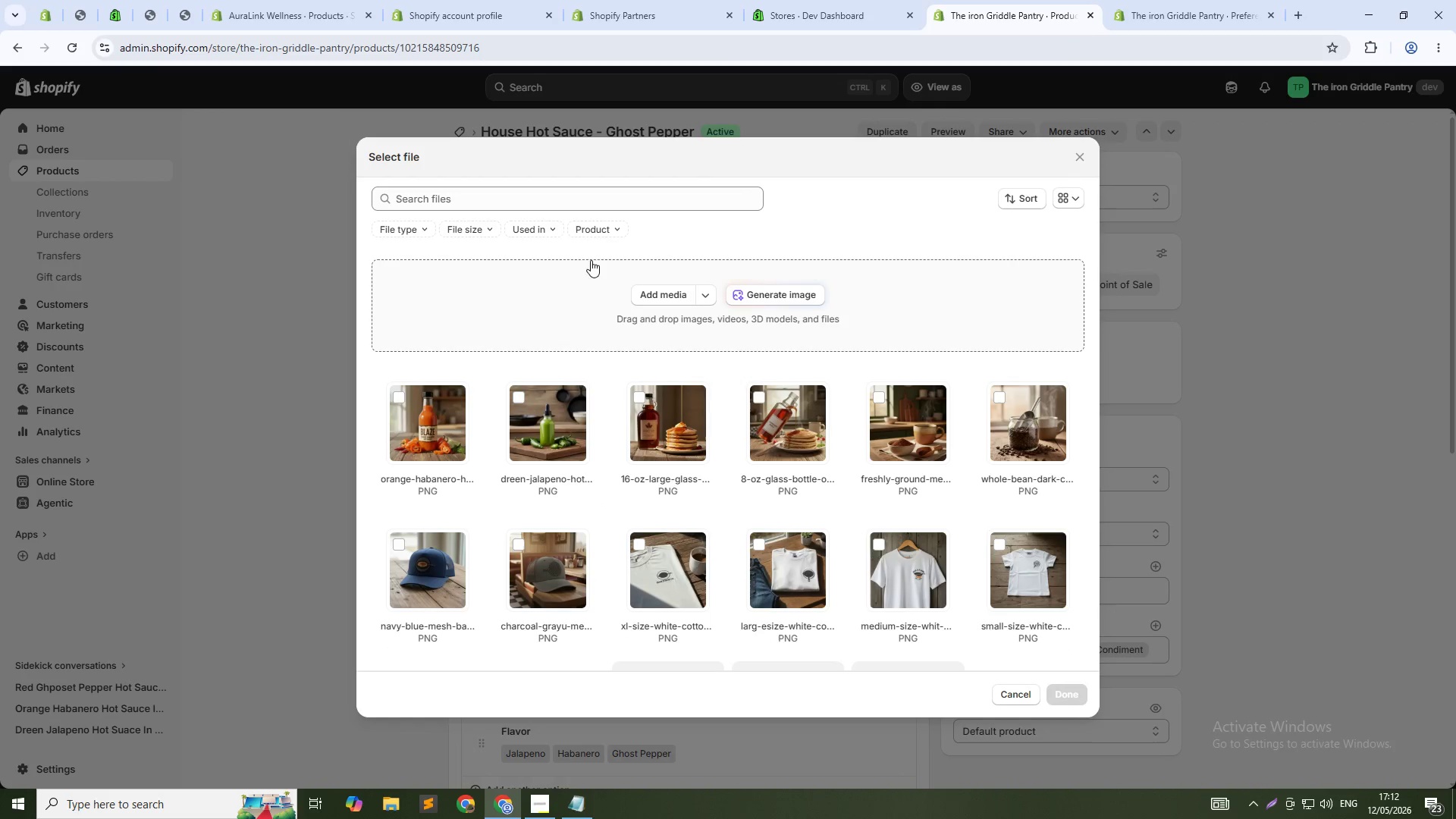 
left_click([431, 435])
 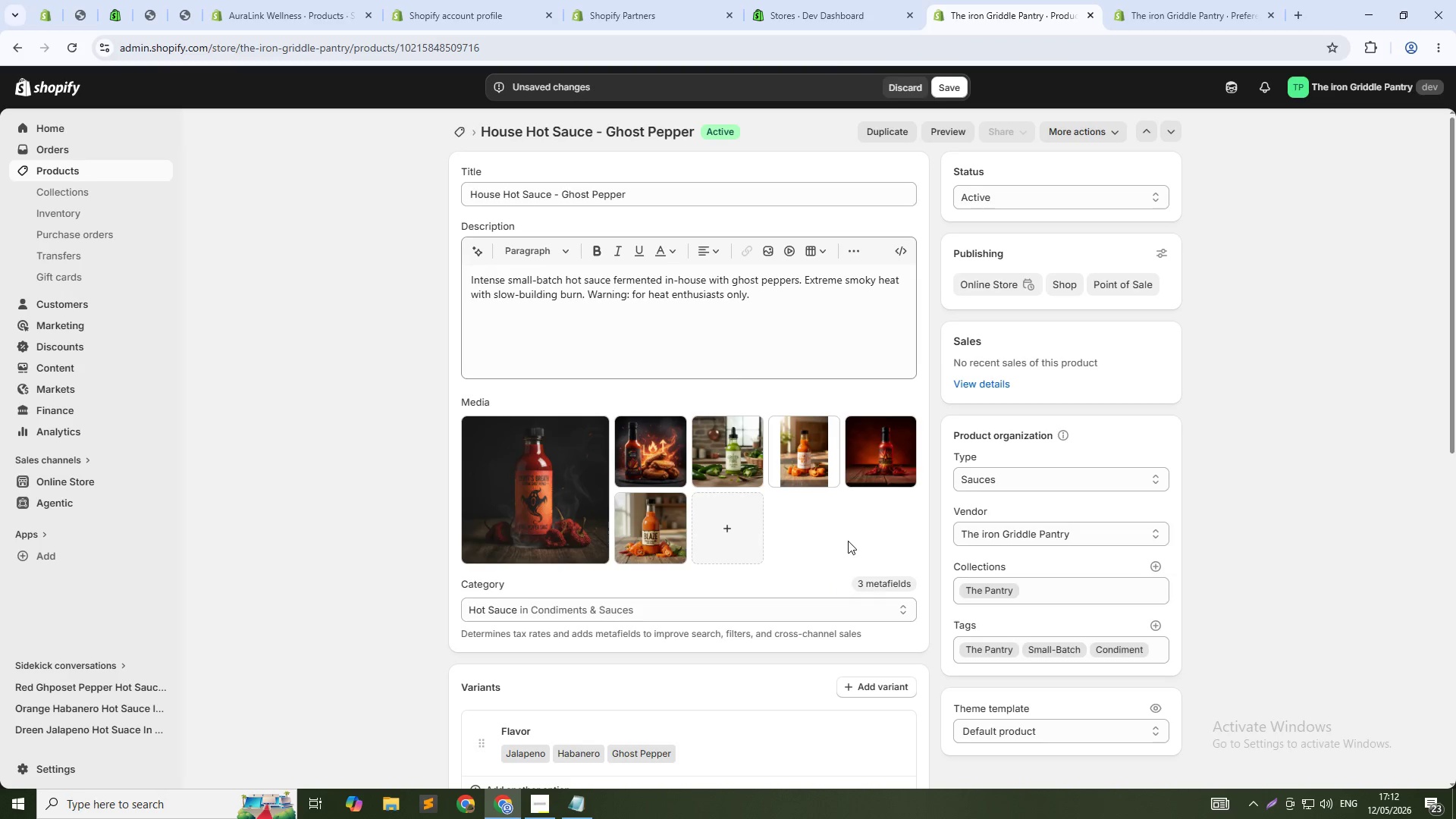 
left_click([651, 538])
 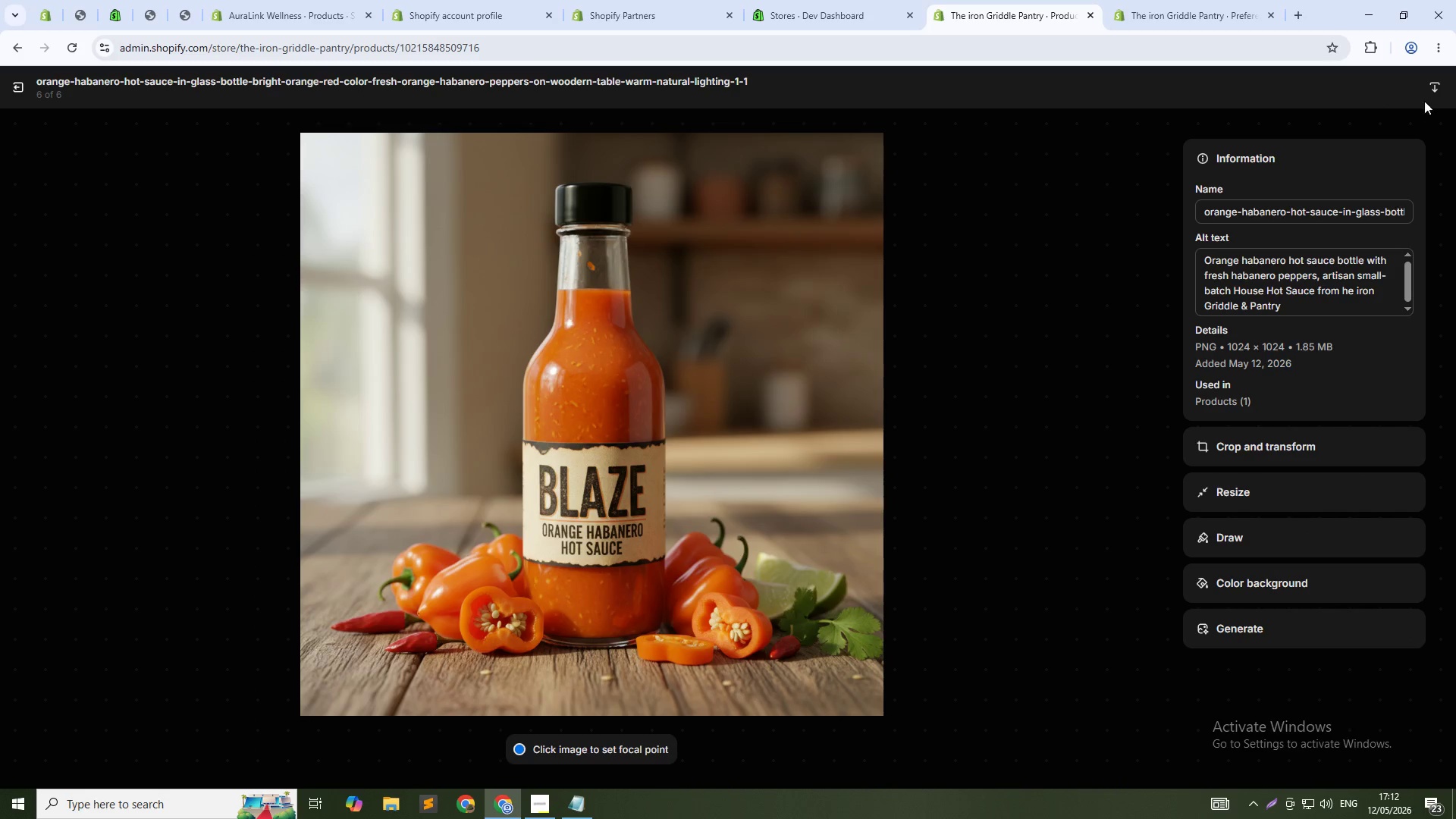 
left_click([8, 92])
 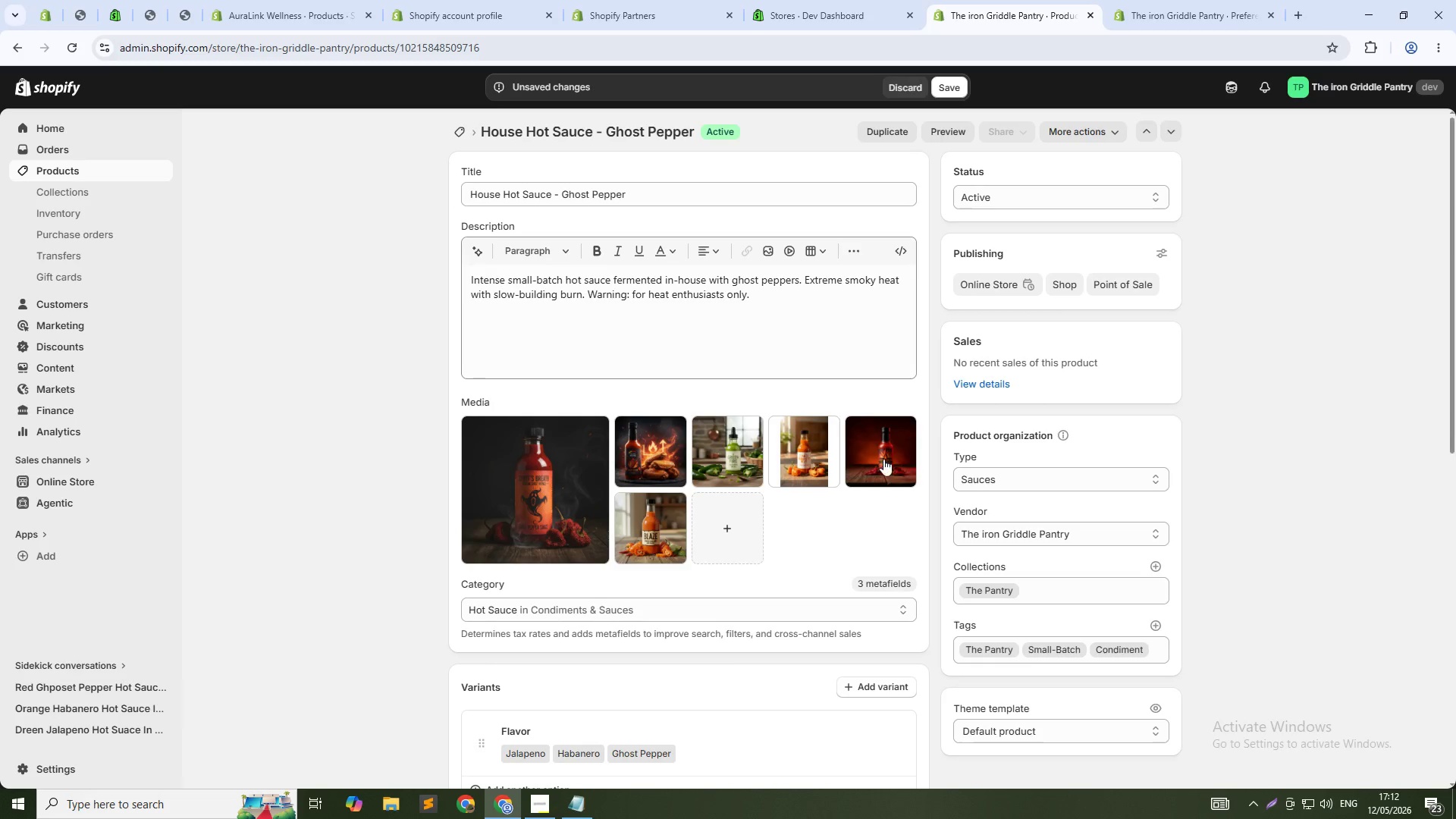 
left_click([884, 455])
 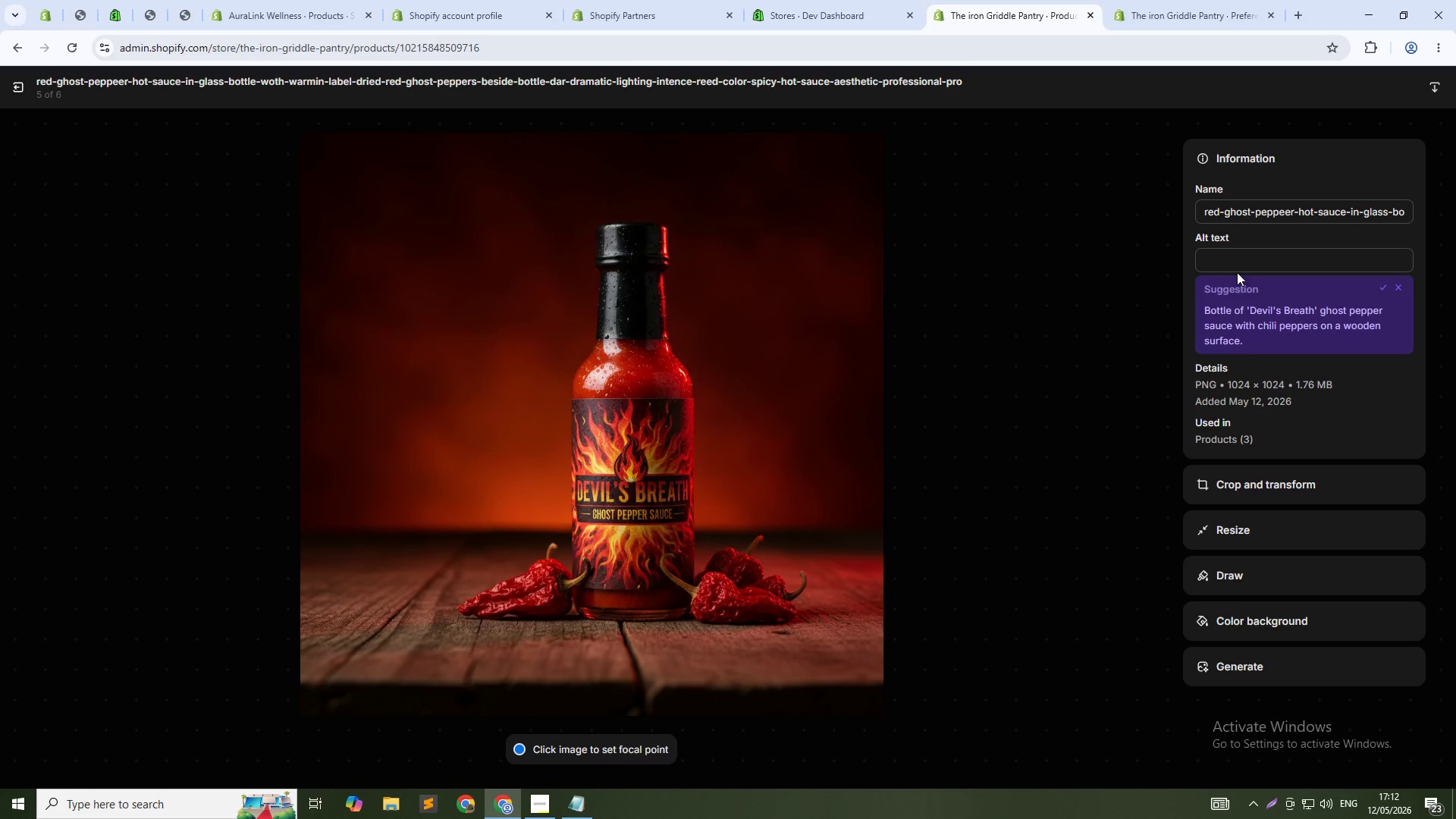 
left_click([1240, 262])
 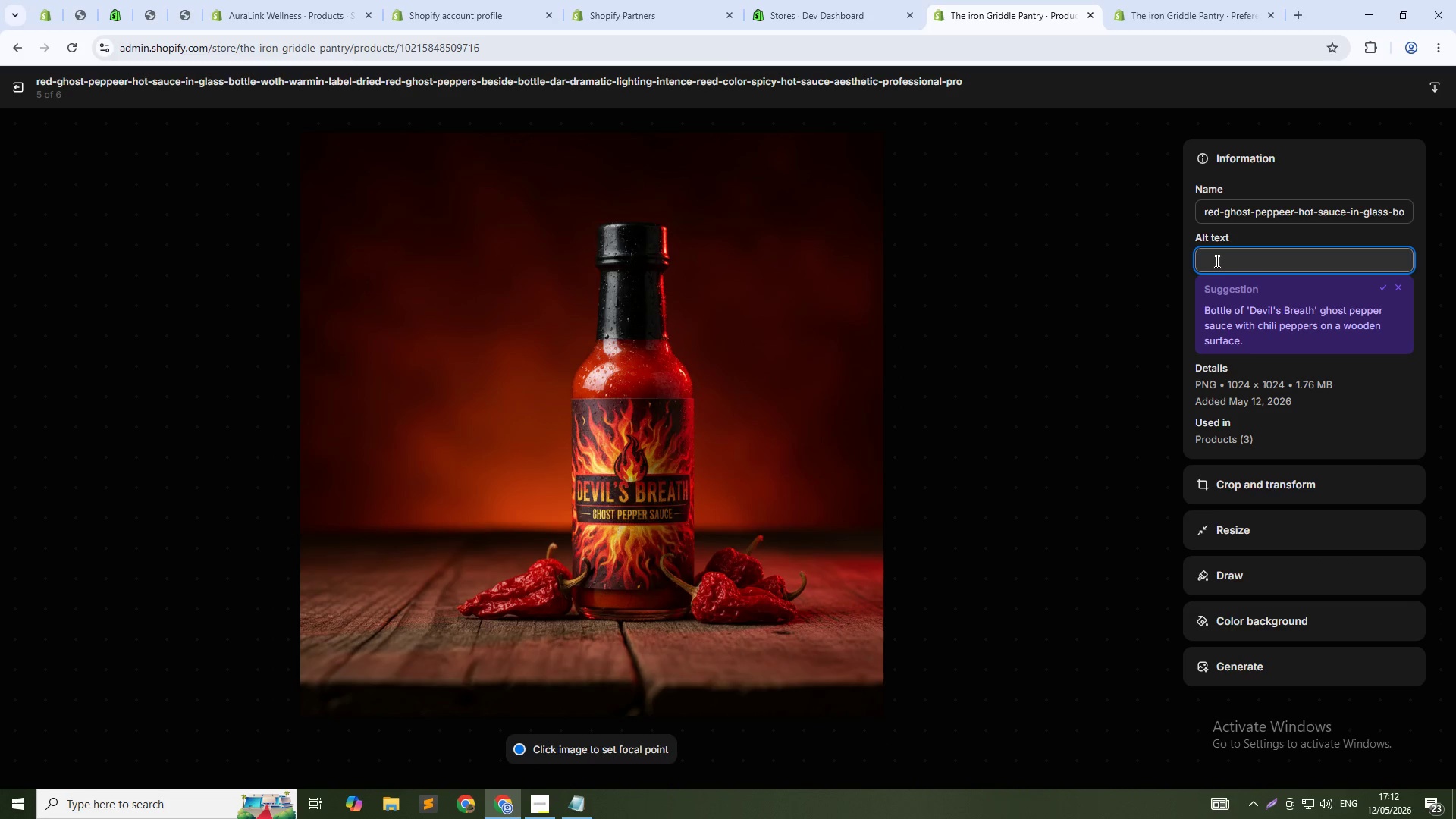 
type(RD)
key(Backspace)
type(E)
key(Backspace)
type(ed ghost pepper hoy sauce bottle with dried dh)
key(Backspace)
key(Backspace)
type(ghost peppers, extreme heat artisan House Hot Sauce )
 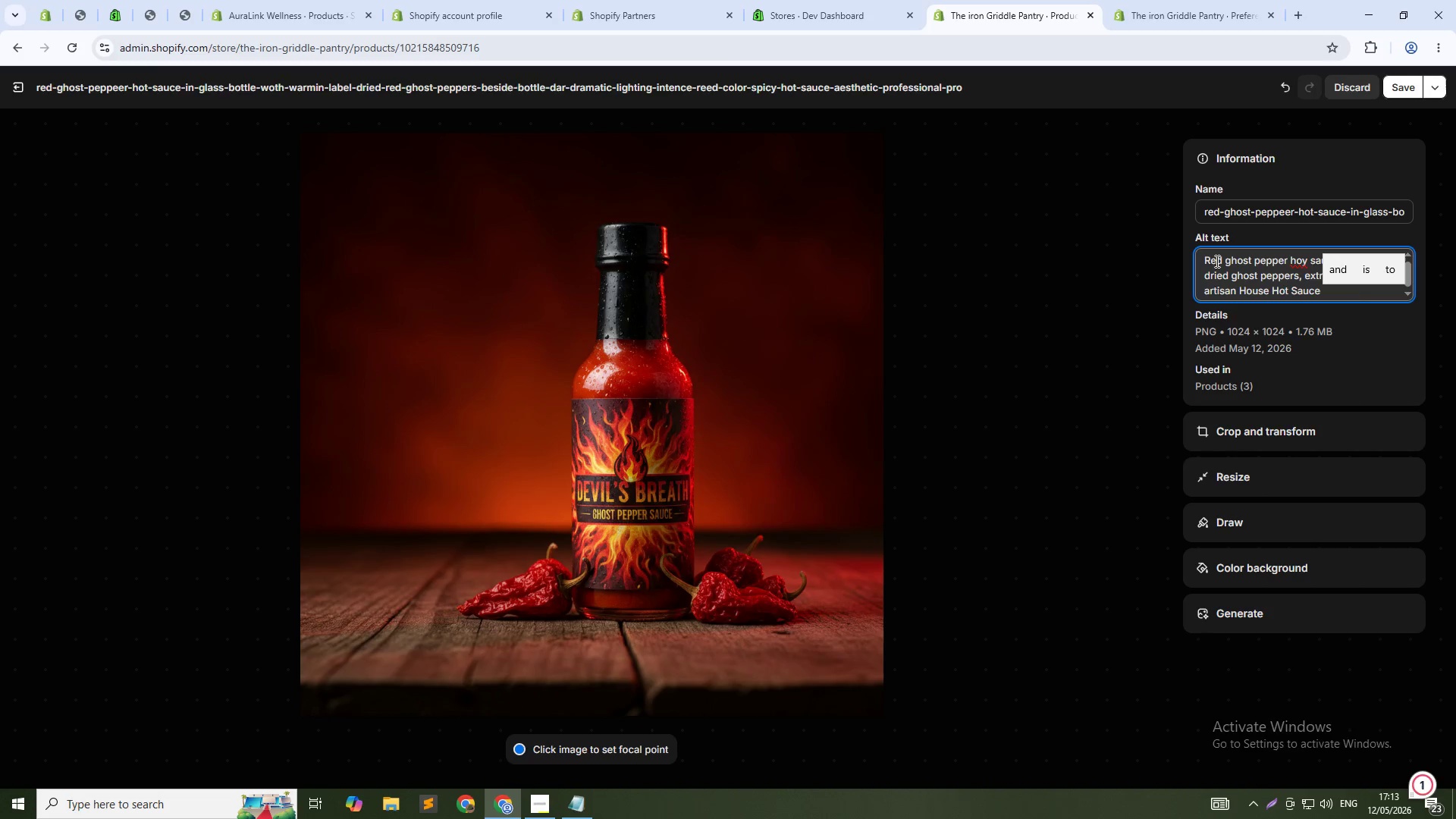 
type( from The Iron Griddle & Pantry)
 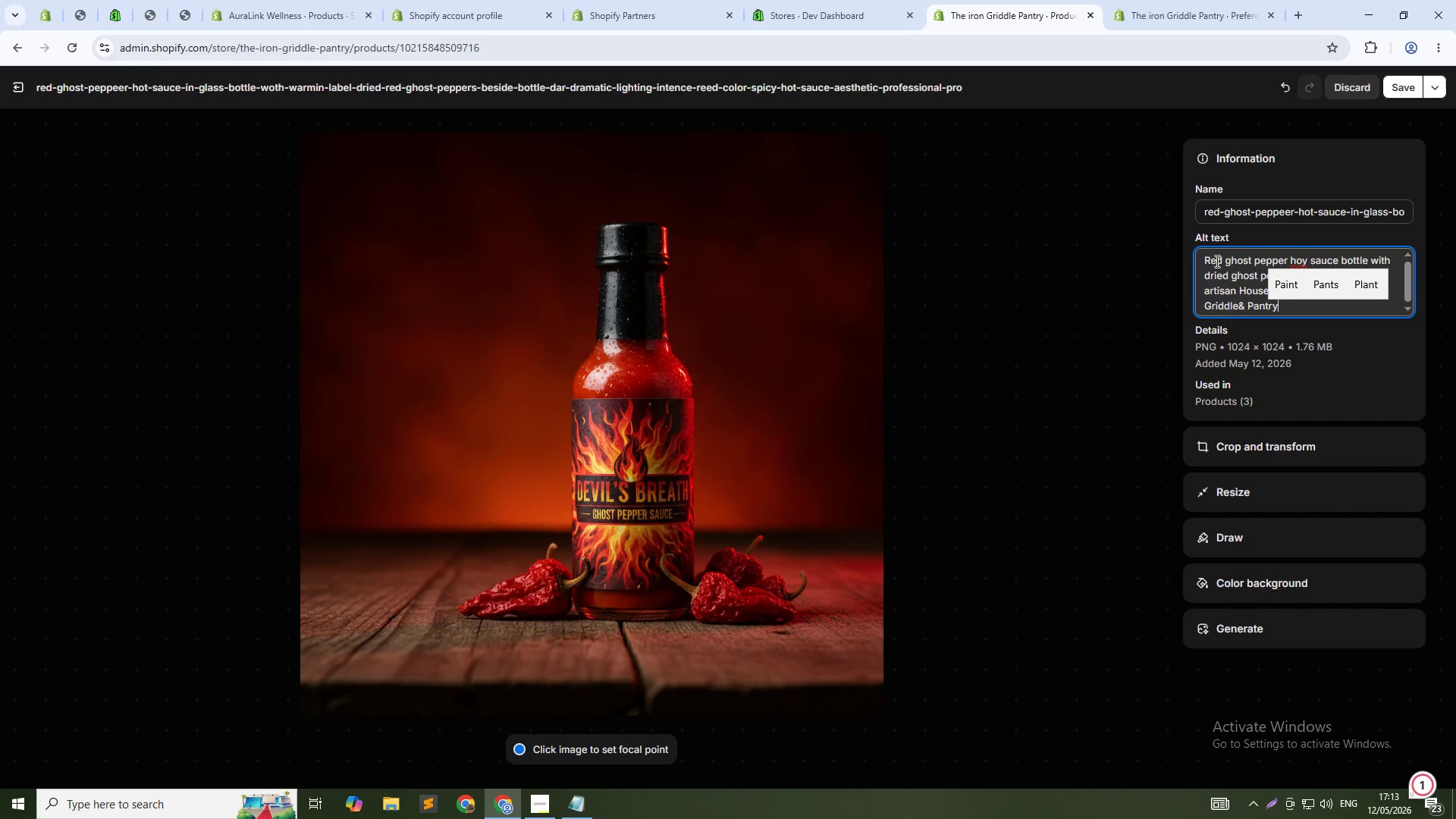 
left_click([1231, 277])
 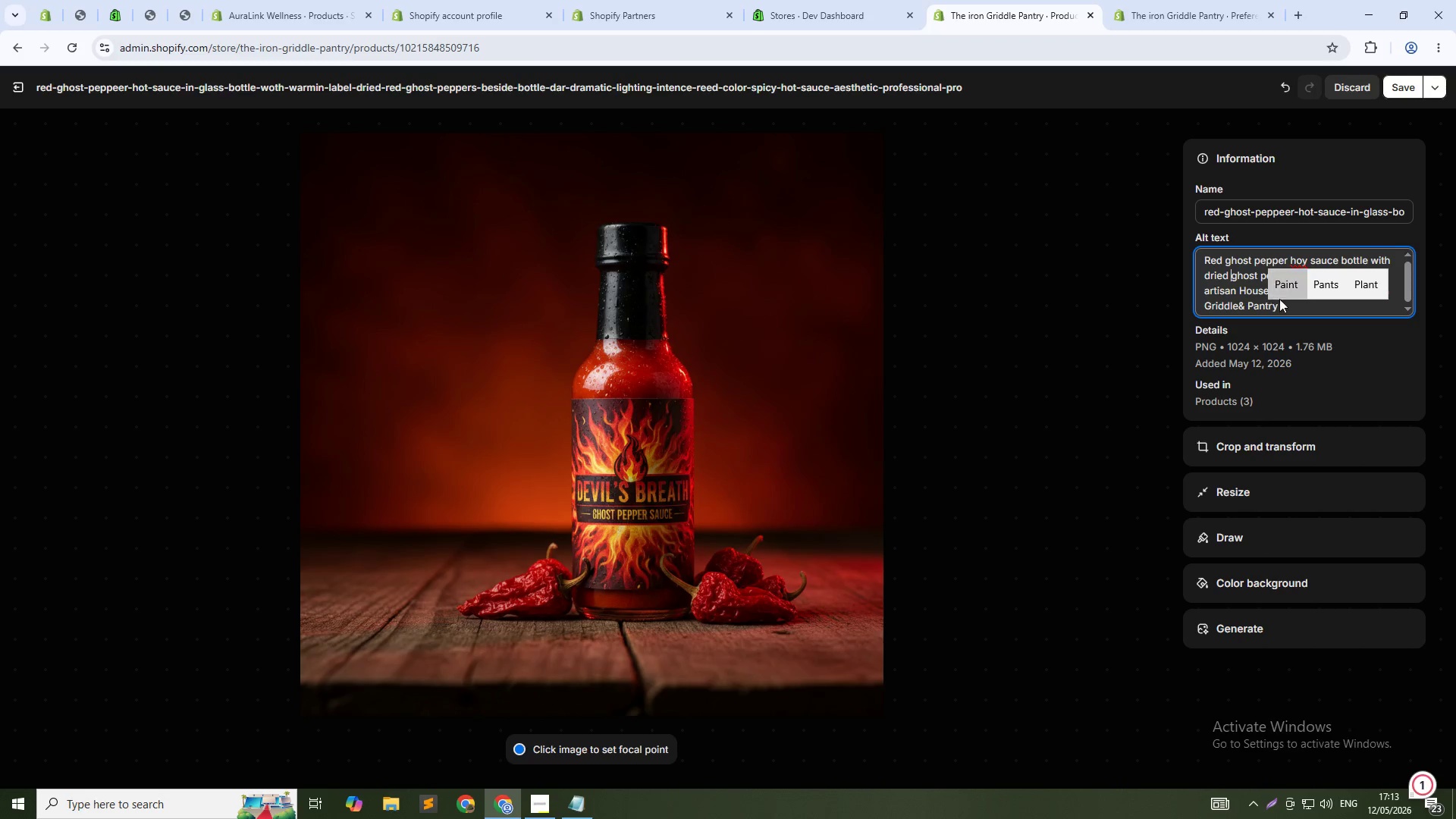 
left_click([1305, 259])
 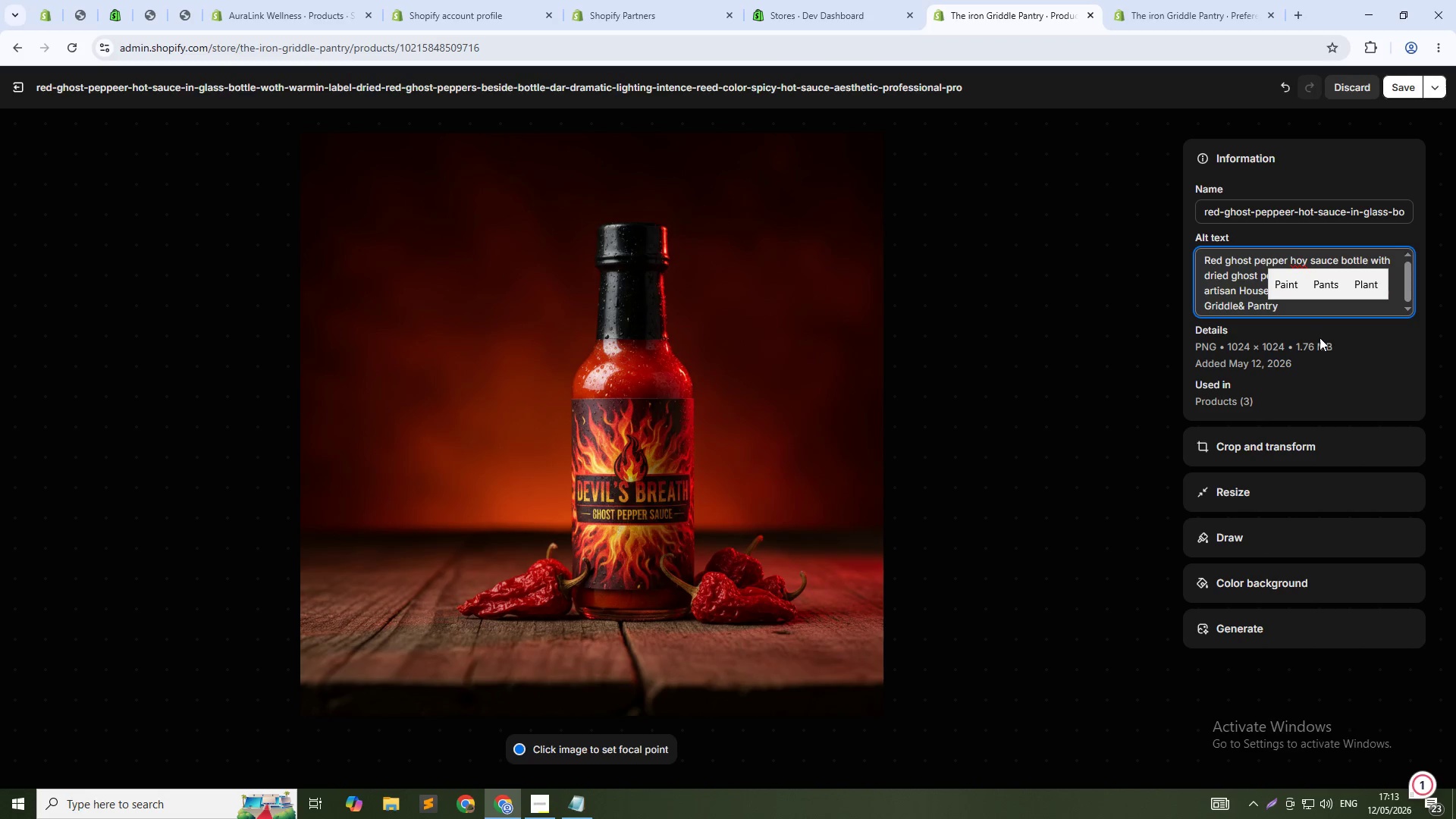 
key(Backspace)
 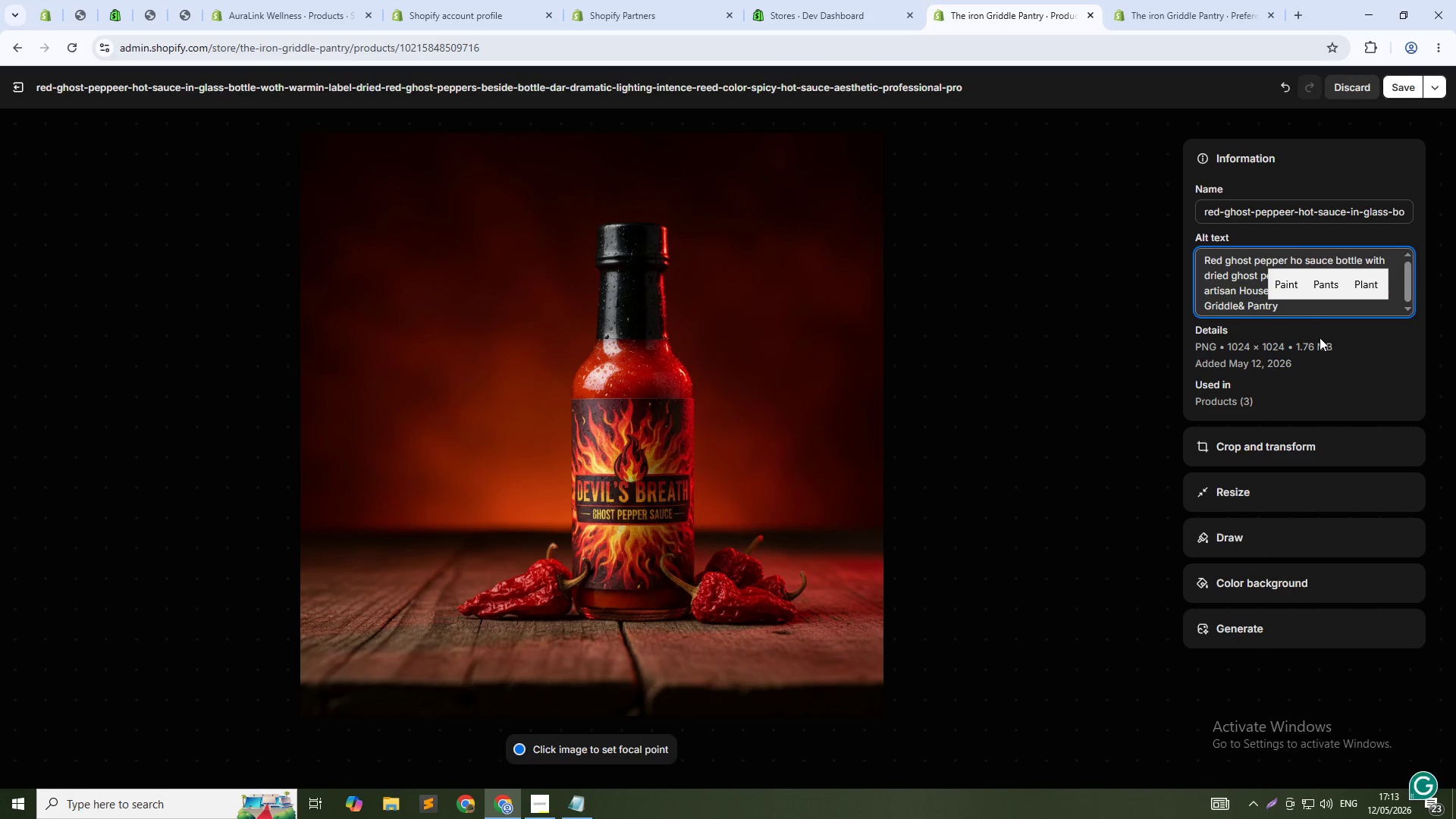 
key(T)
 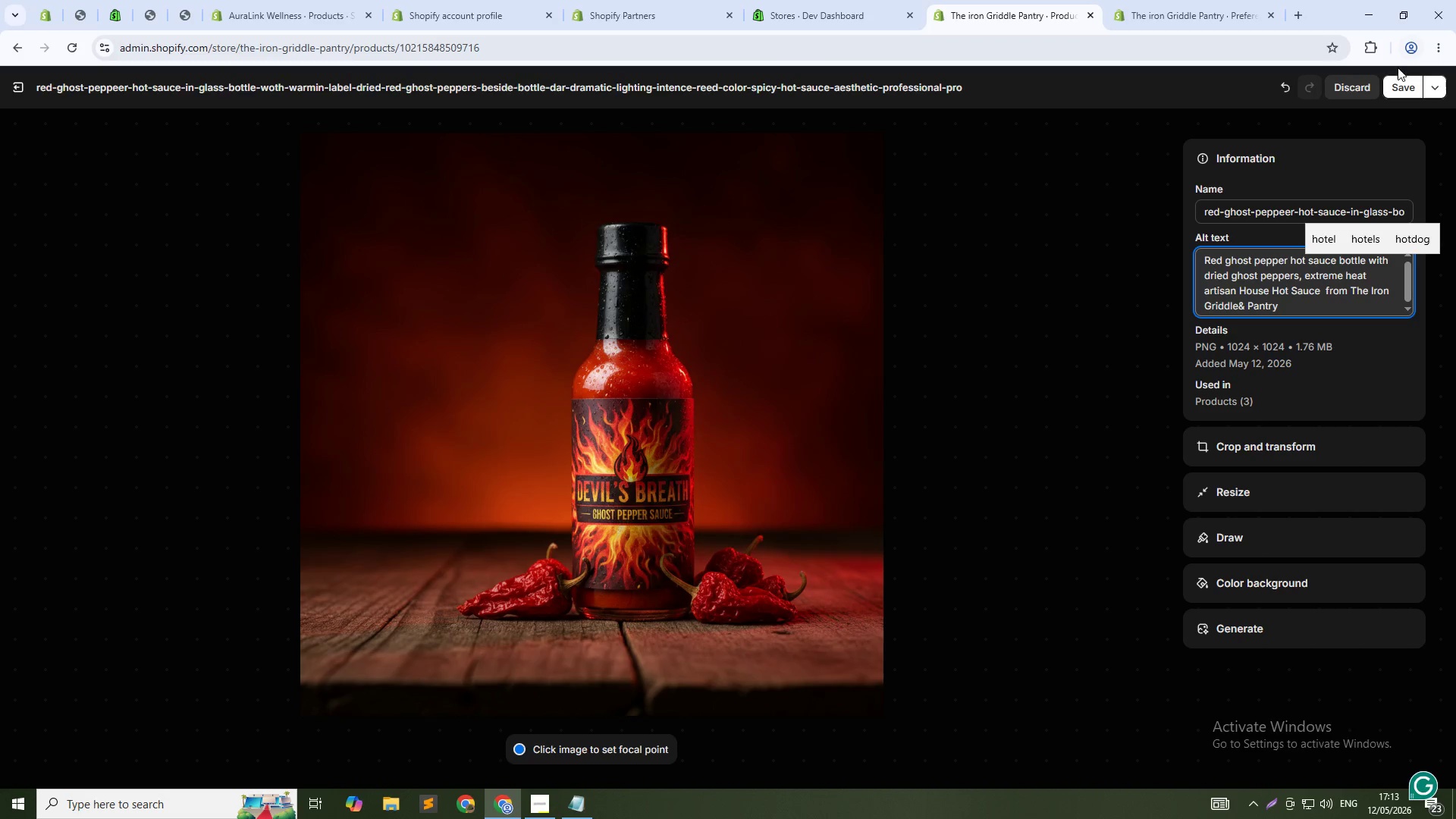 
left_click([1403, 87])
 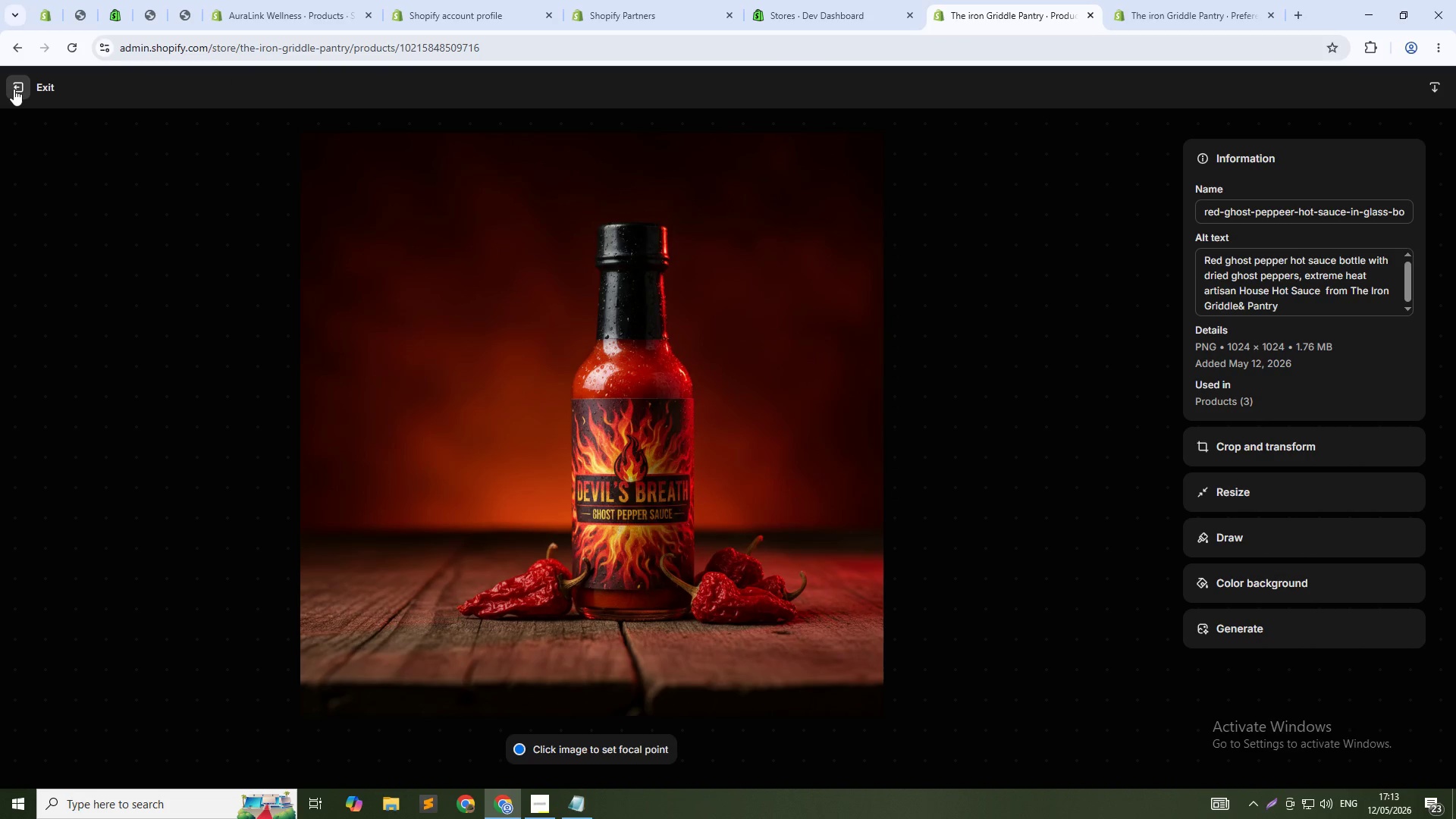 
left_click([14, 89])
 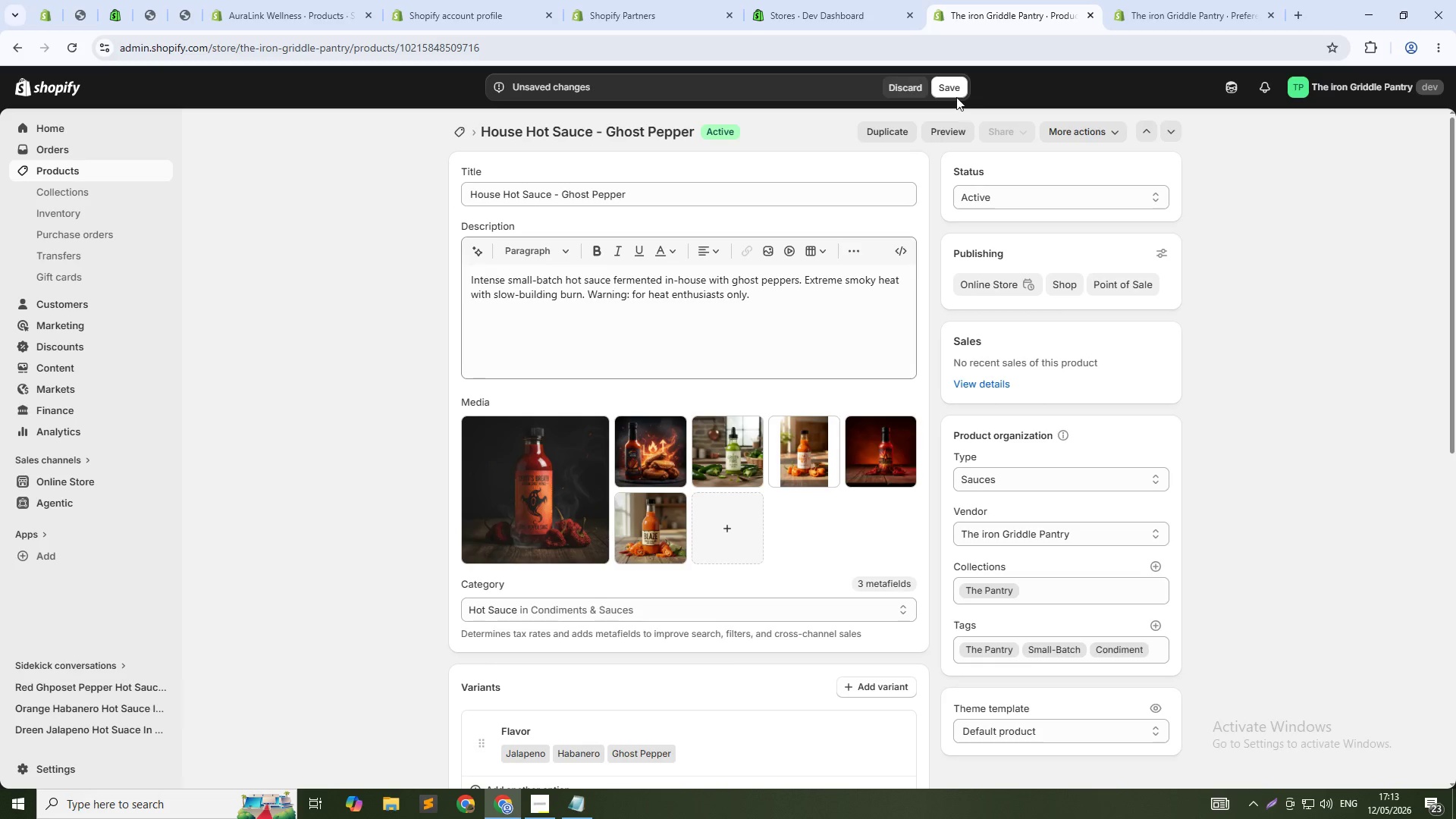 
left_click([953, 96])
 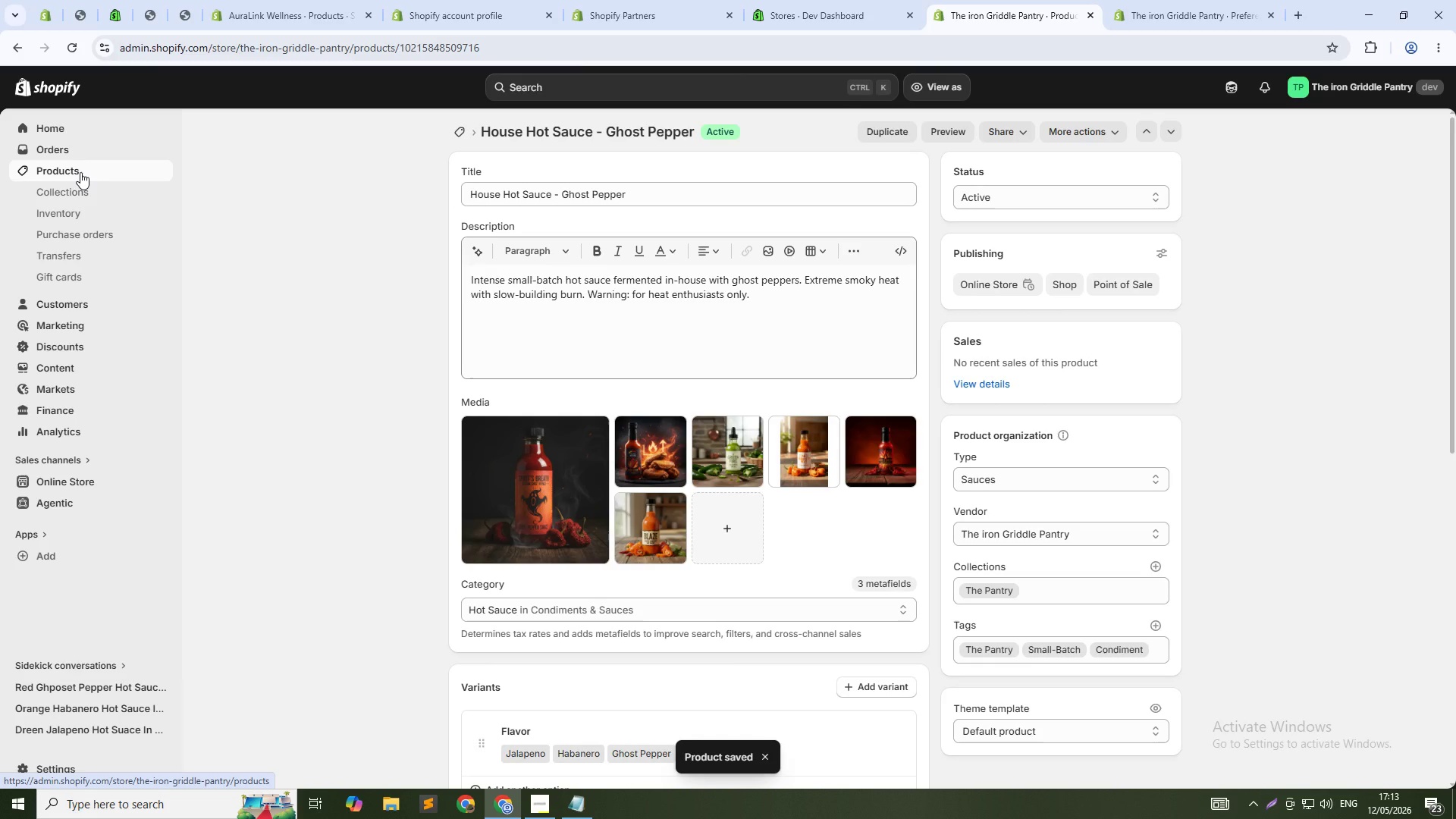 
wait(7.81)
 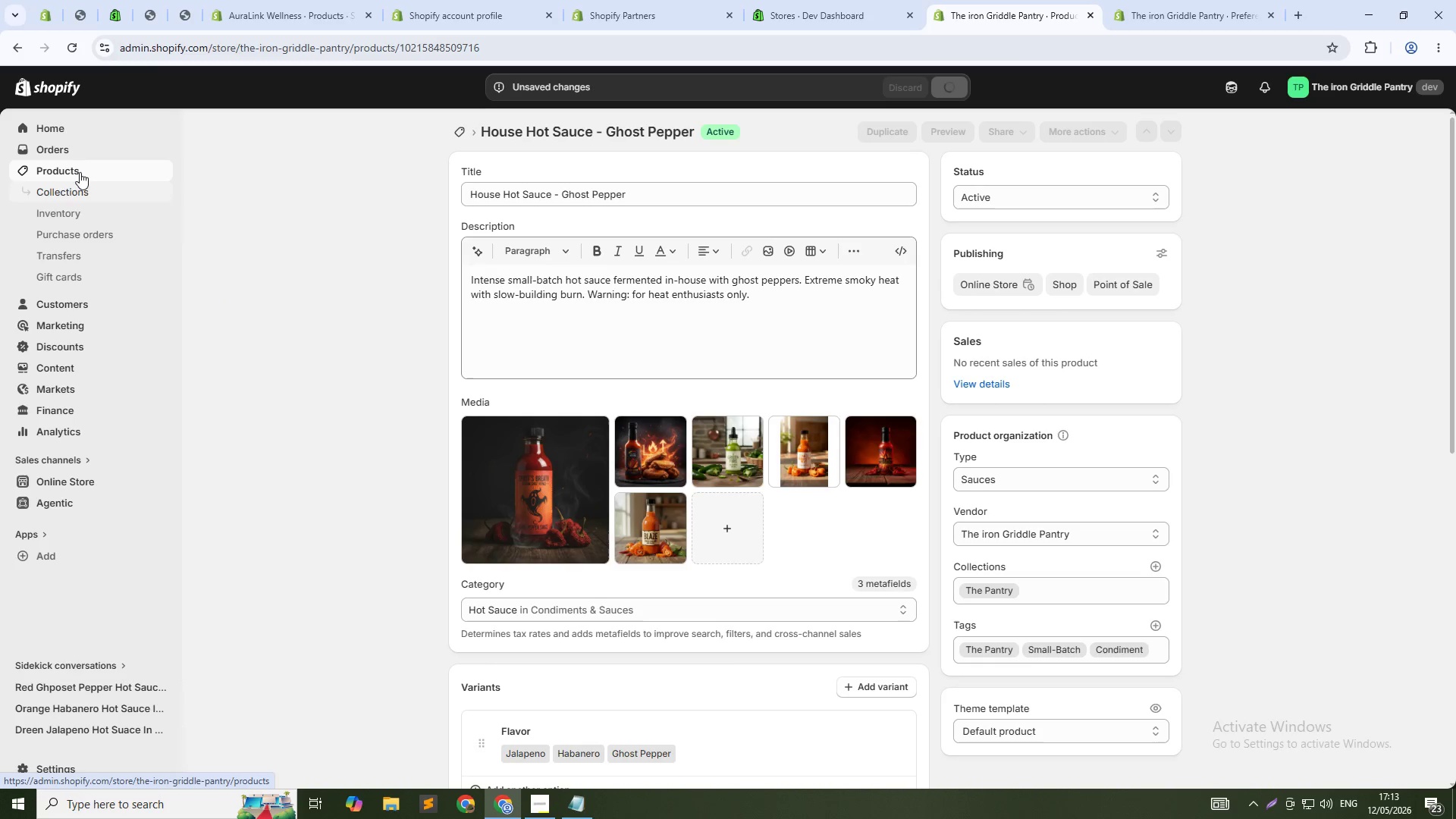 
left_click([80, 172])
 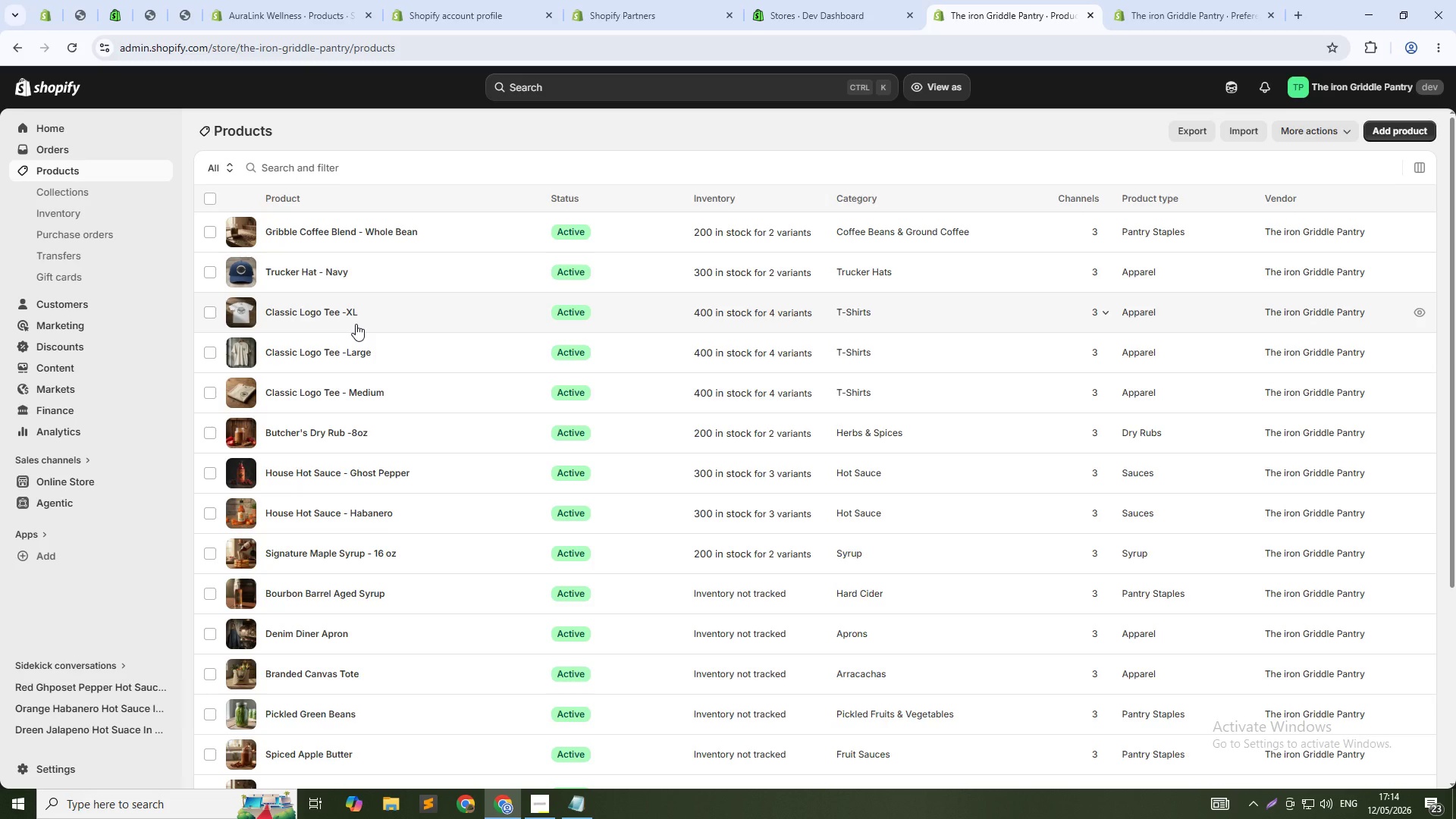 
wait(86.64)
 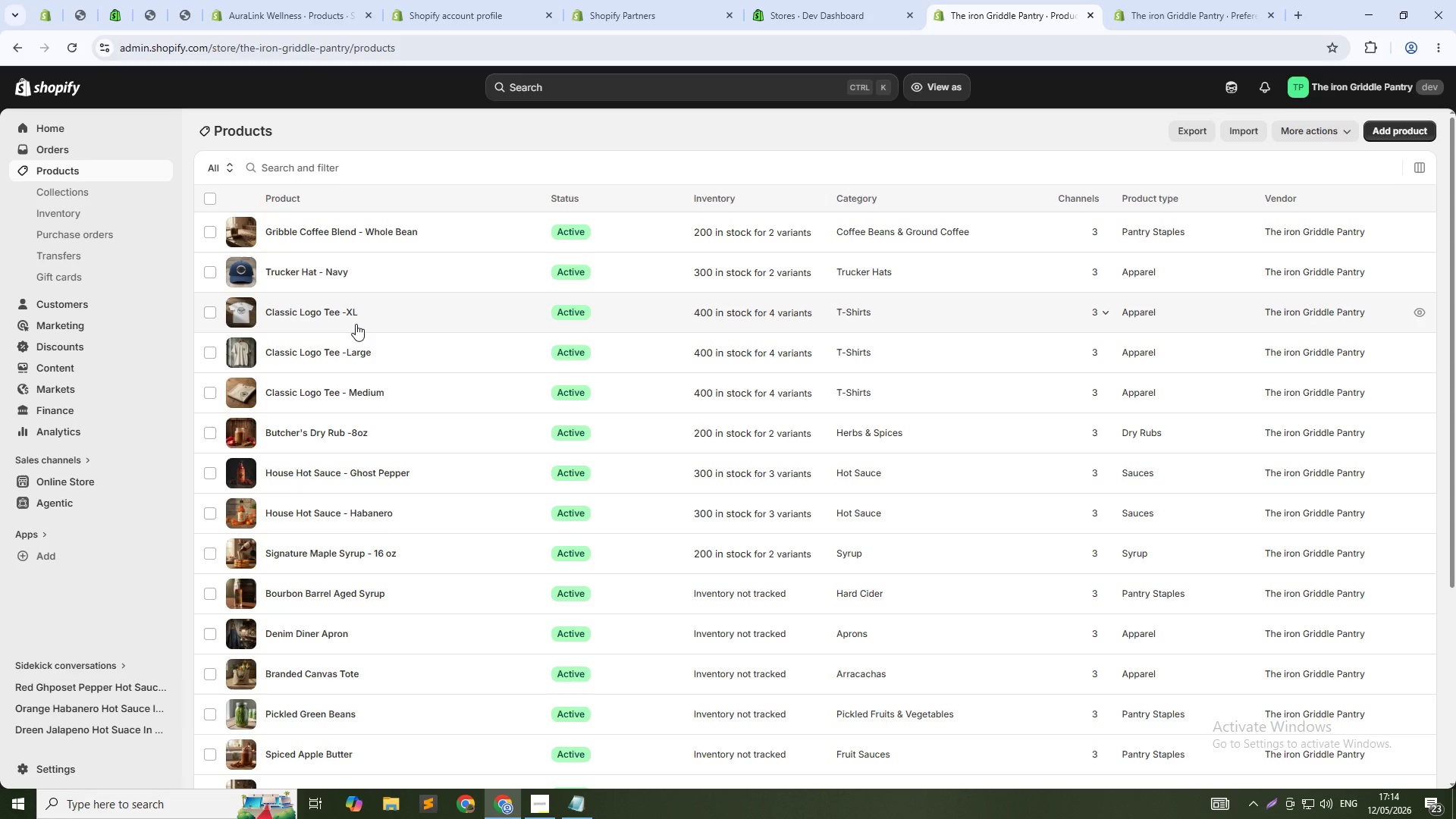 
key(Alt+Tab)